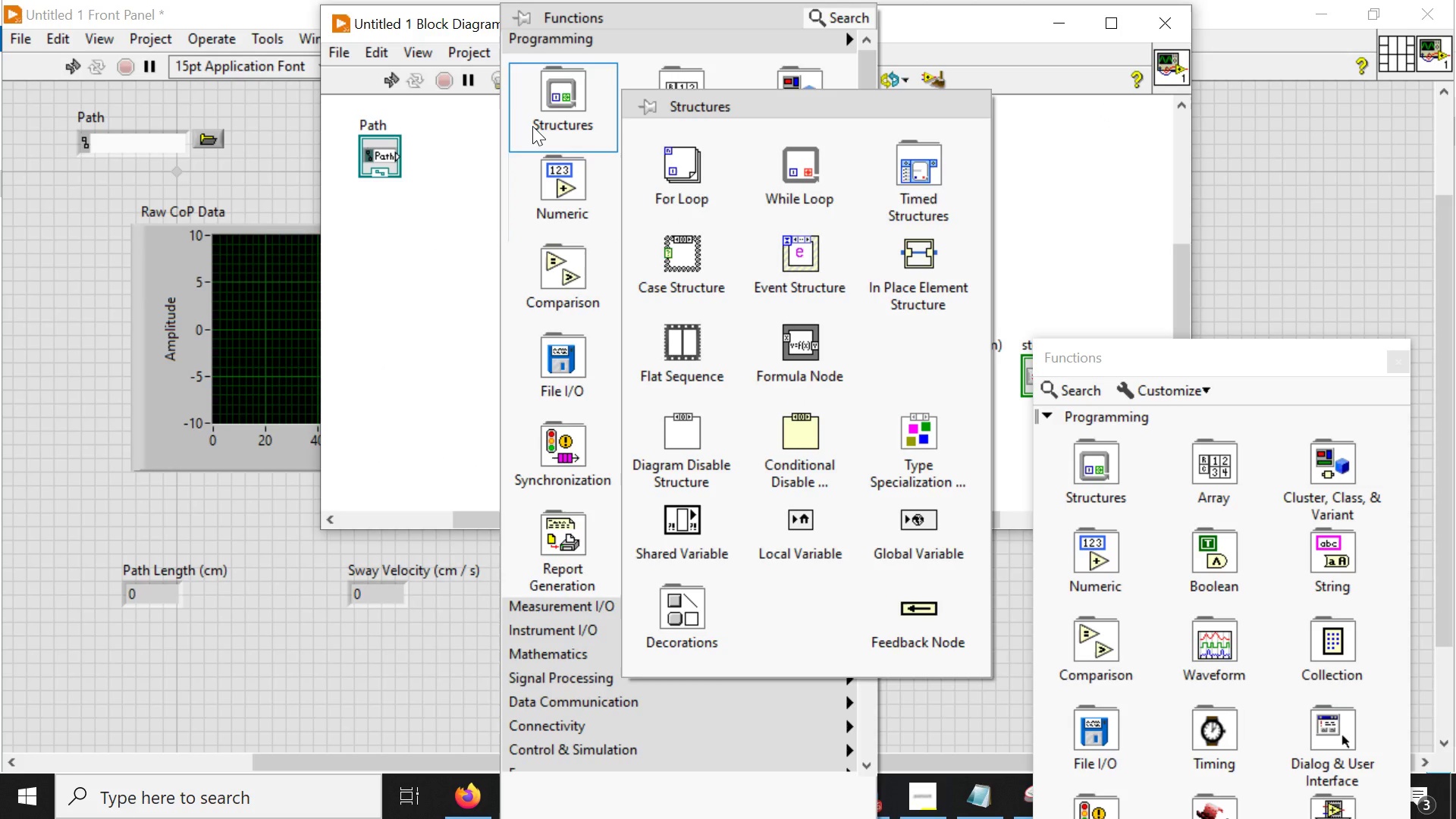 
double_click([559, 95])
 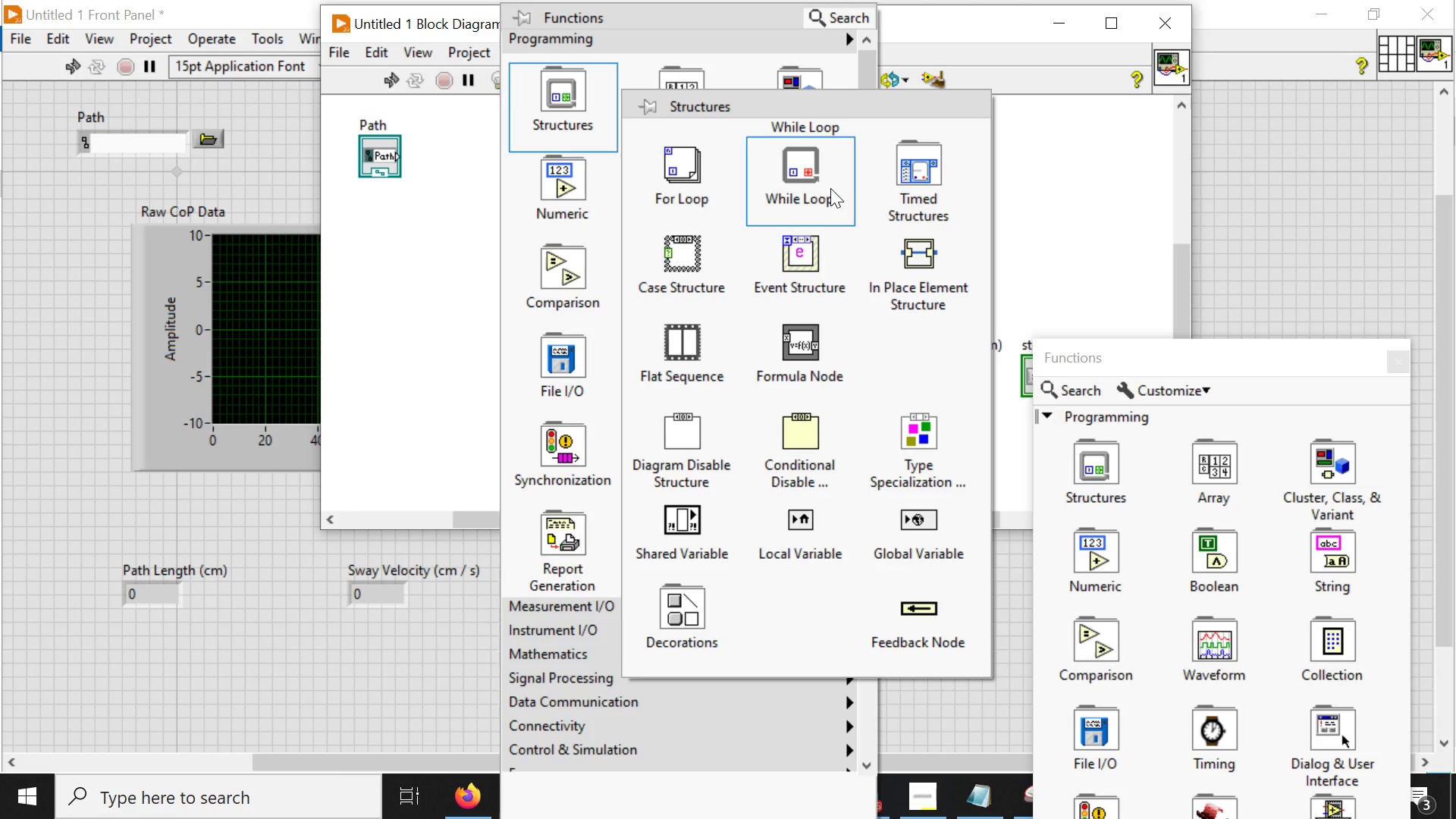 
left_click([832, 184])
 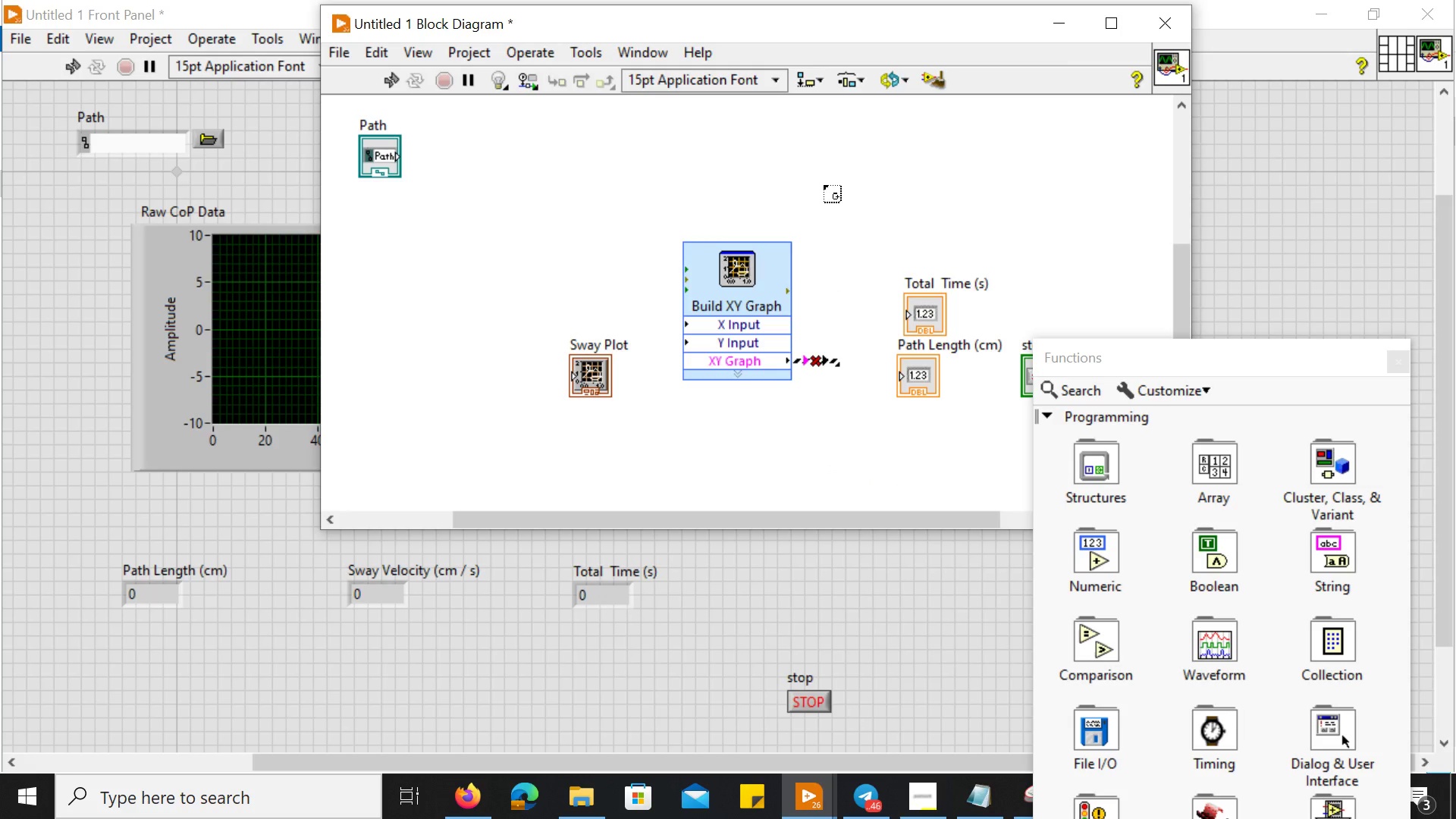 
wait(5.33)
 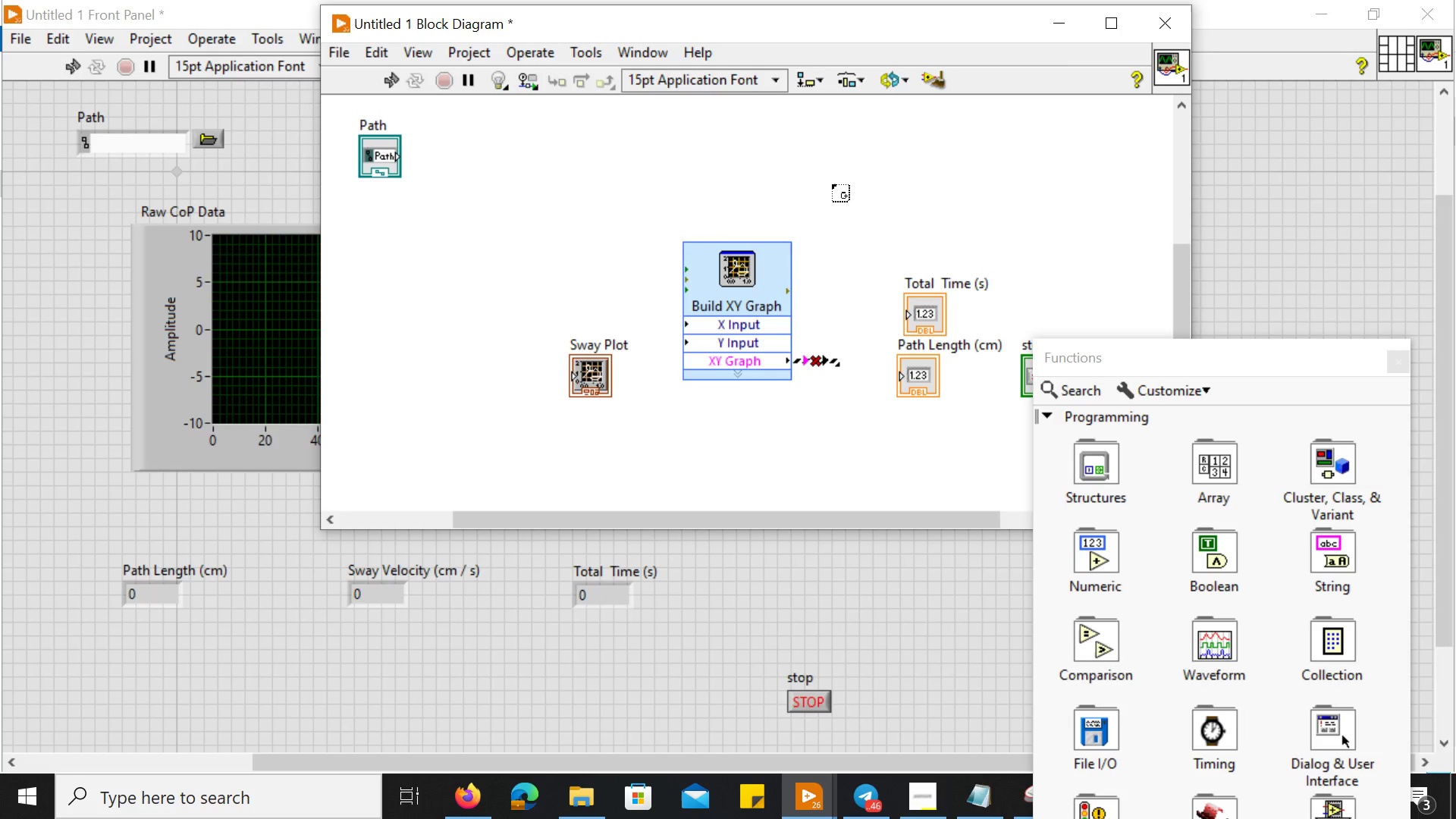 
left_click([551, 158])
 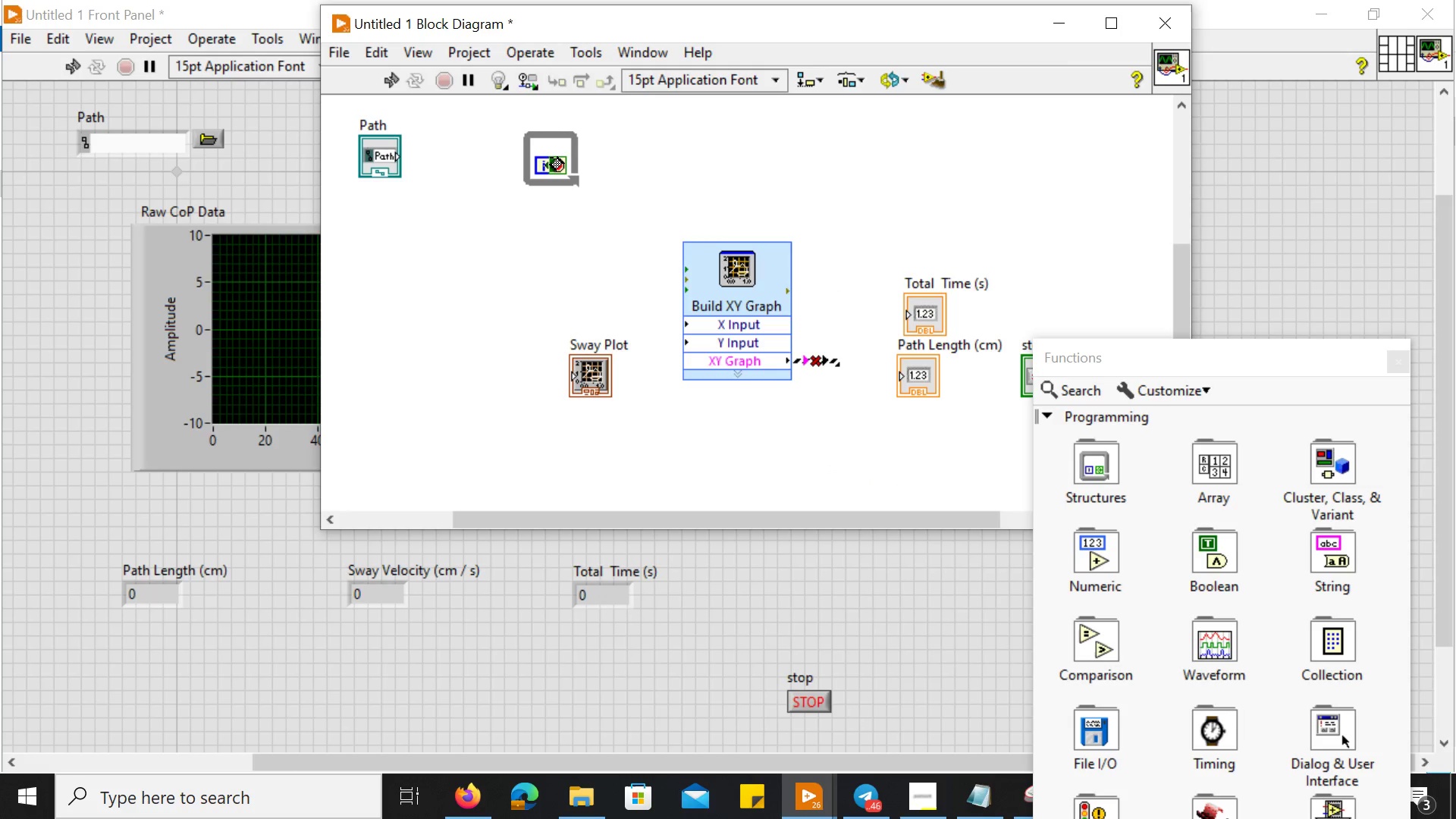 
double_click([551, 158])
 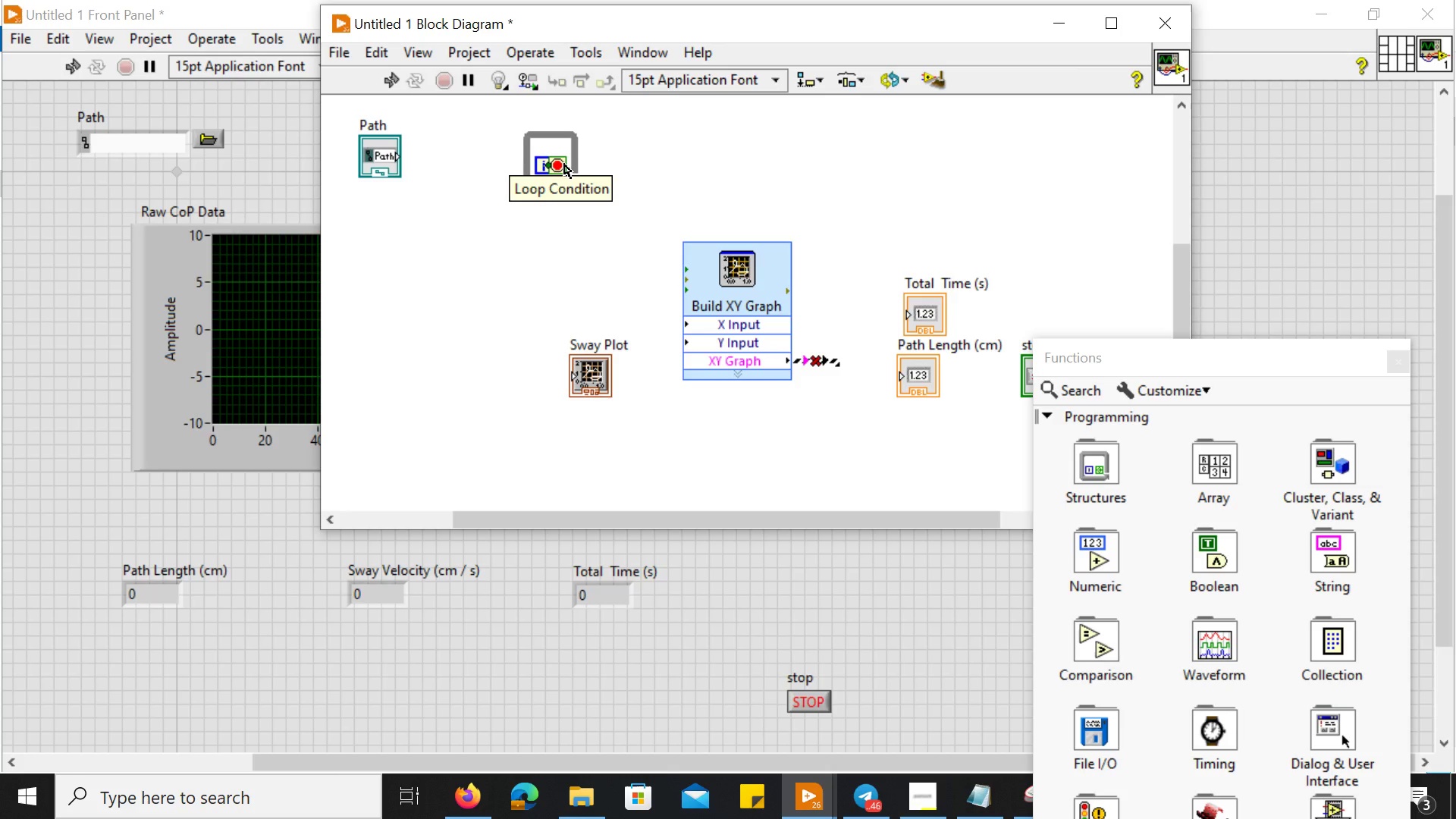 
wait(11.39)
 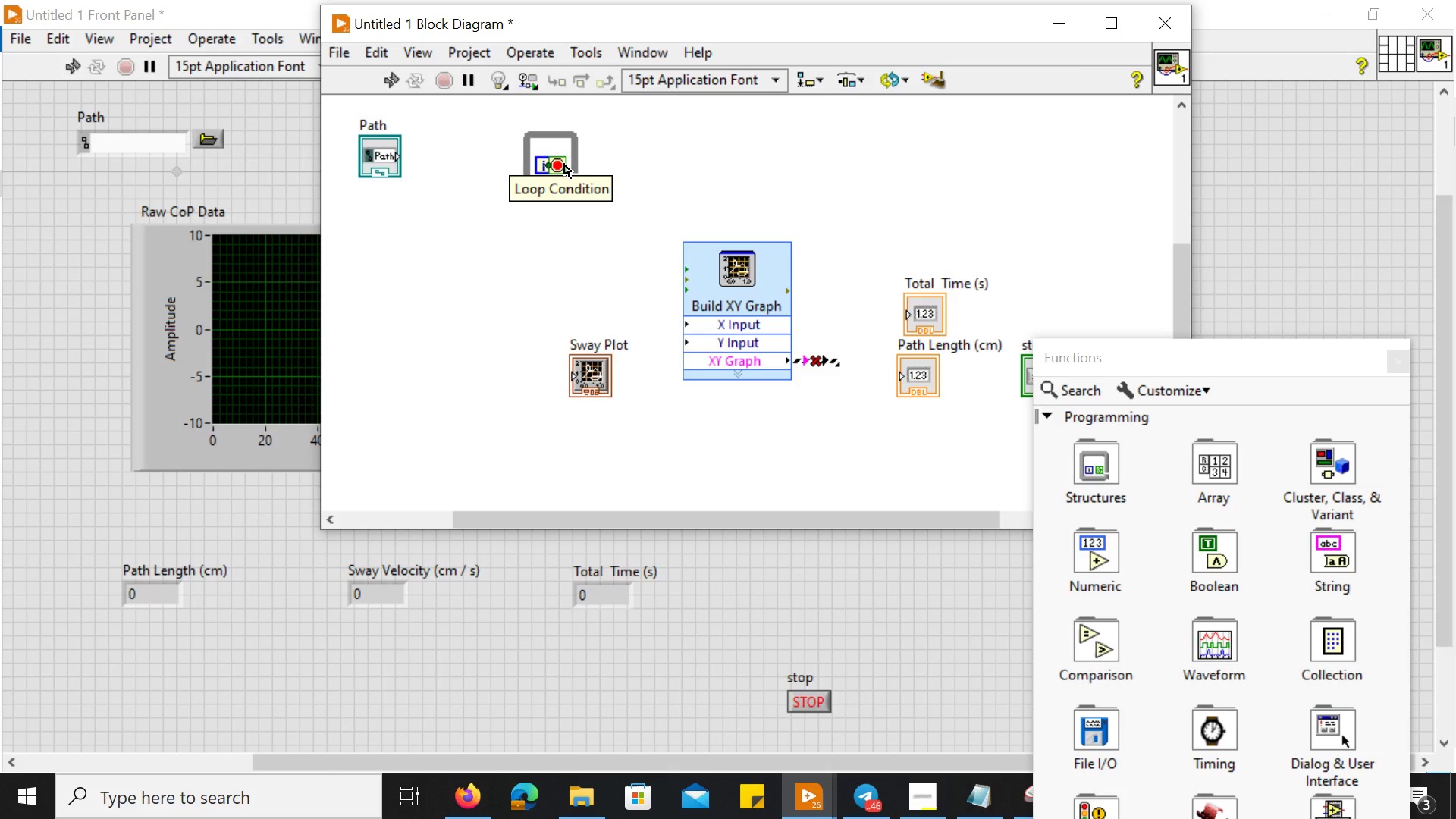 
left_click_drag(start_coordinate=[331, 94], to_coordinate=[928, 450])
 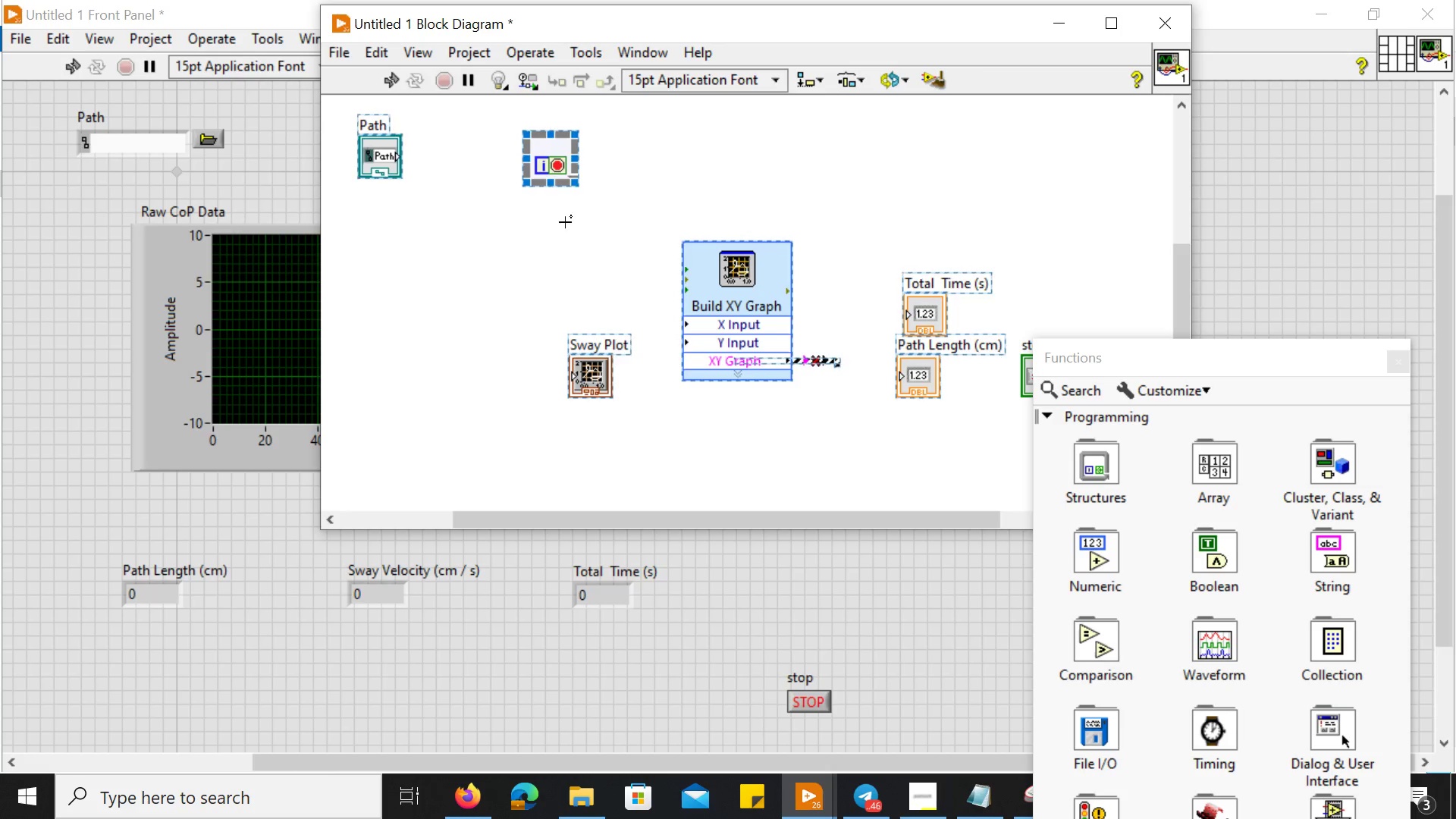 
left_click([561, 237])
 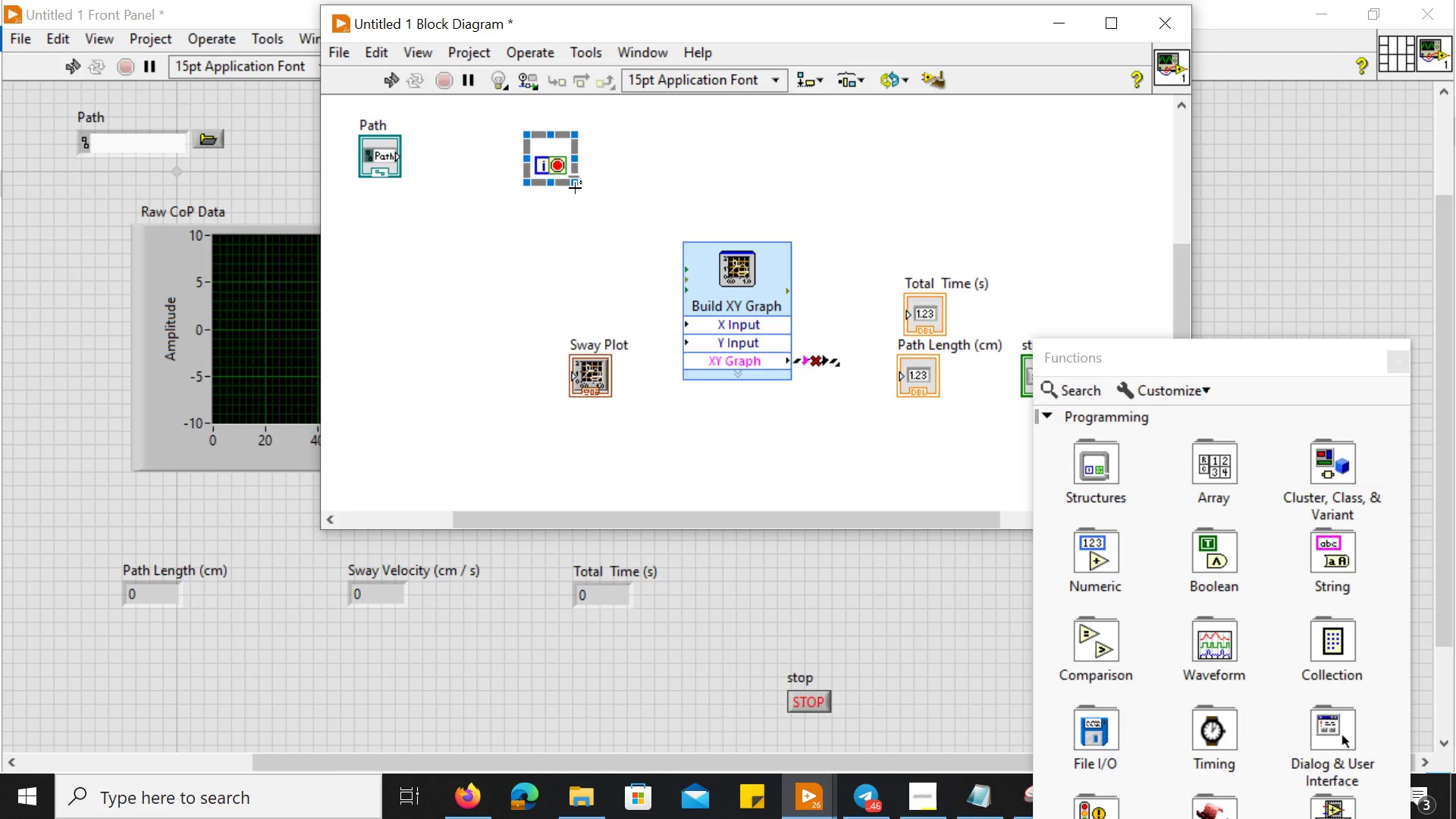 
left_click_drag(start_coordinate=[575, 188], to_coordinate=[603, 216])
 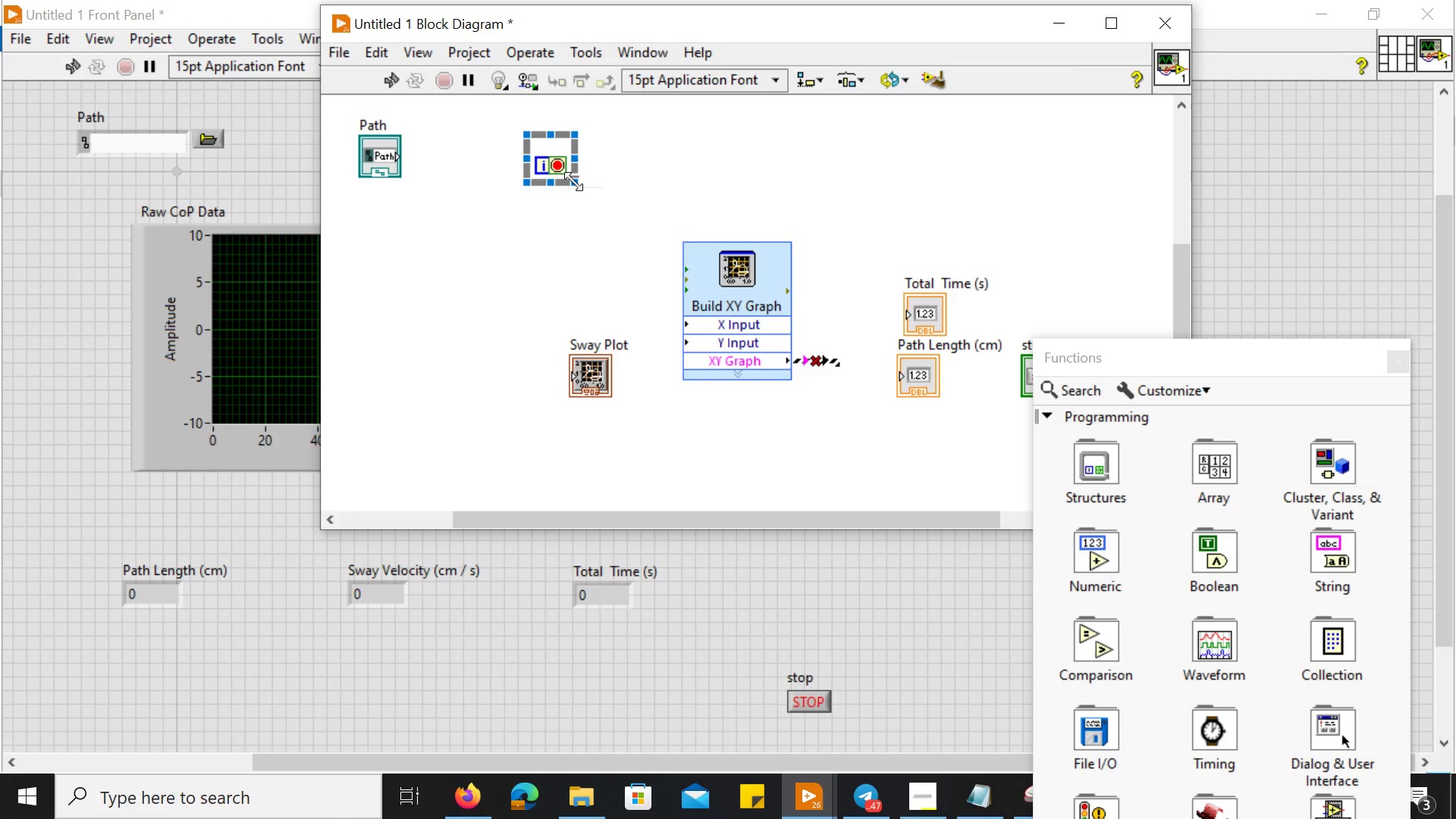 
left_click_drag(start_coordinate=[573, 181], to_coordinate=[642, 250])
 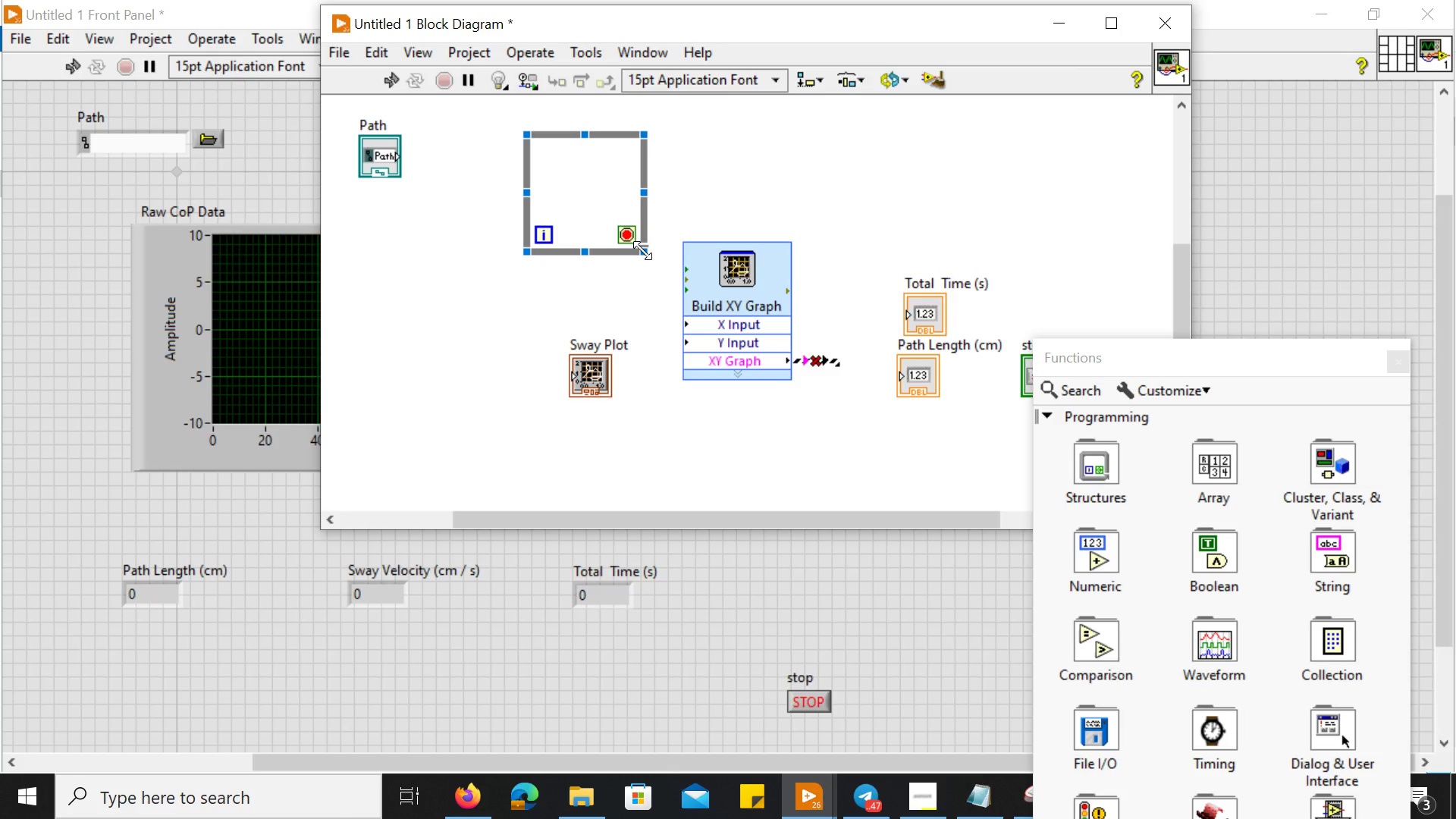 
wait(53.23)
 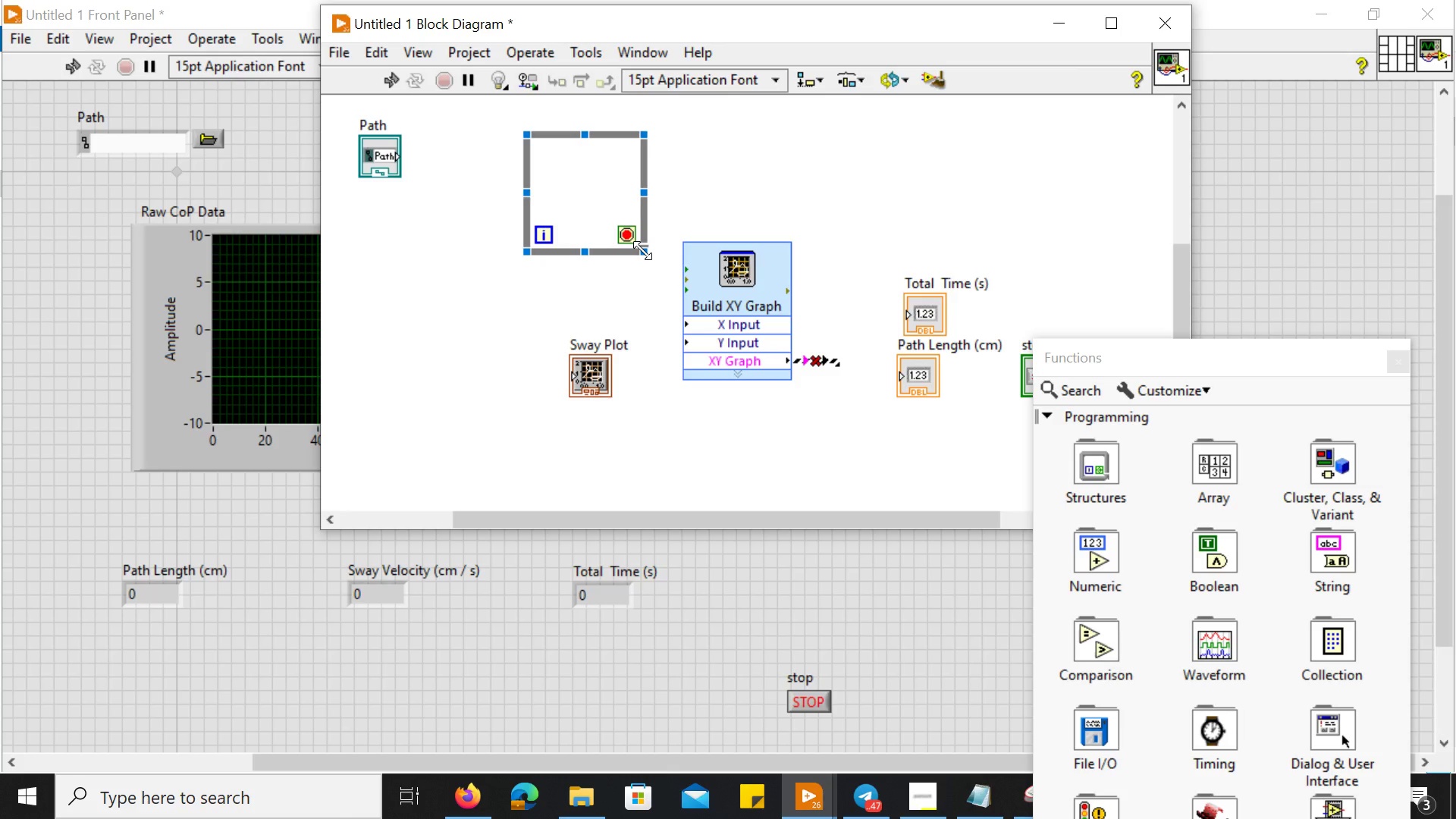 
left_click([939, 790])